 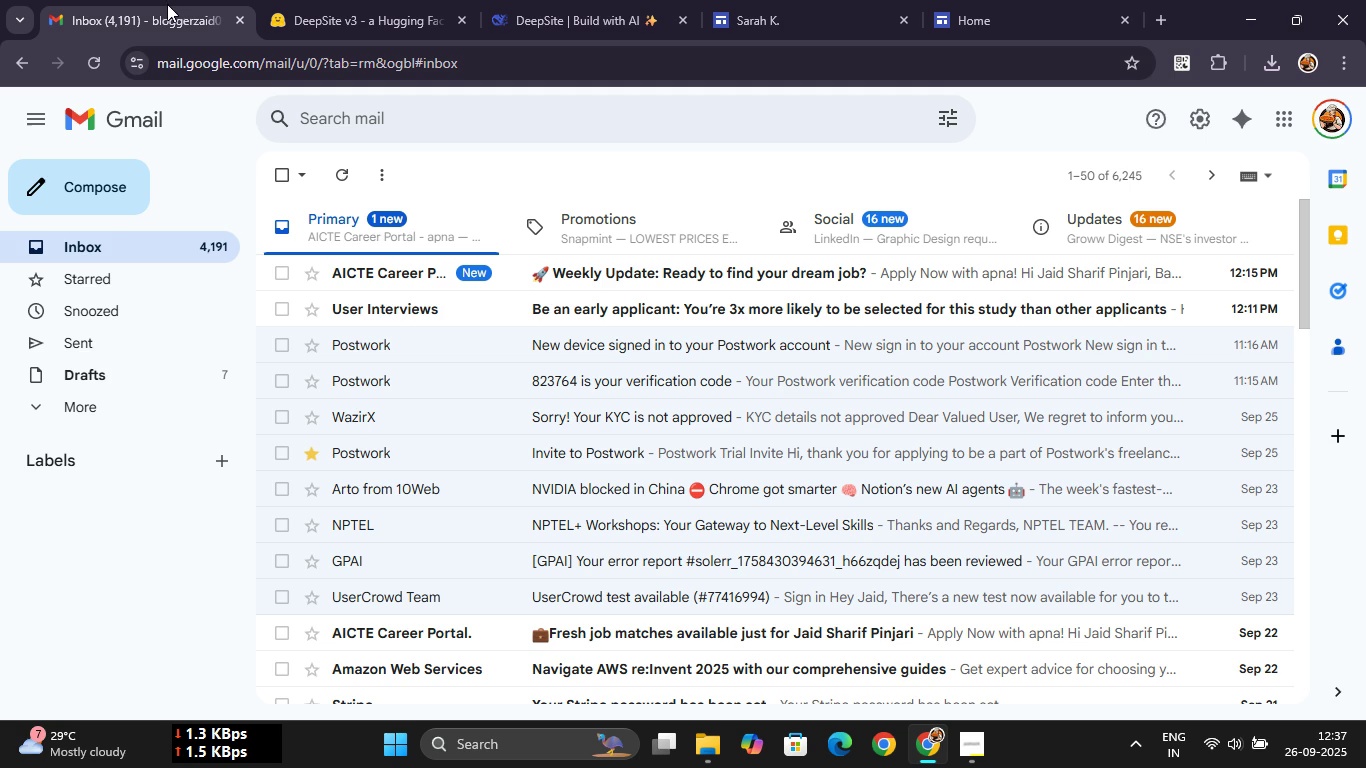 
left_click([334, 170])
 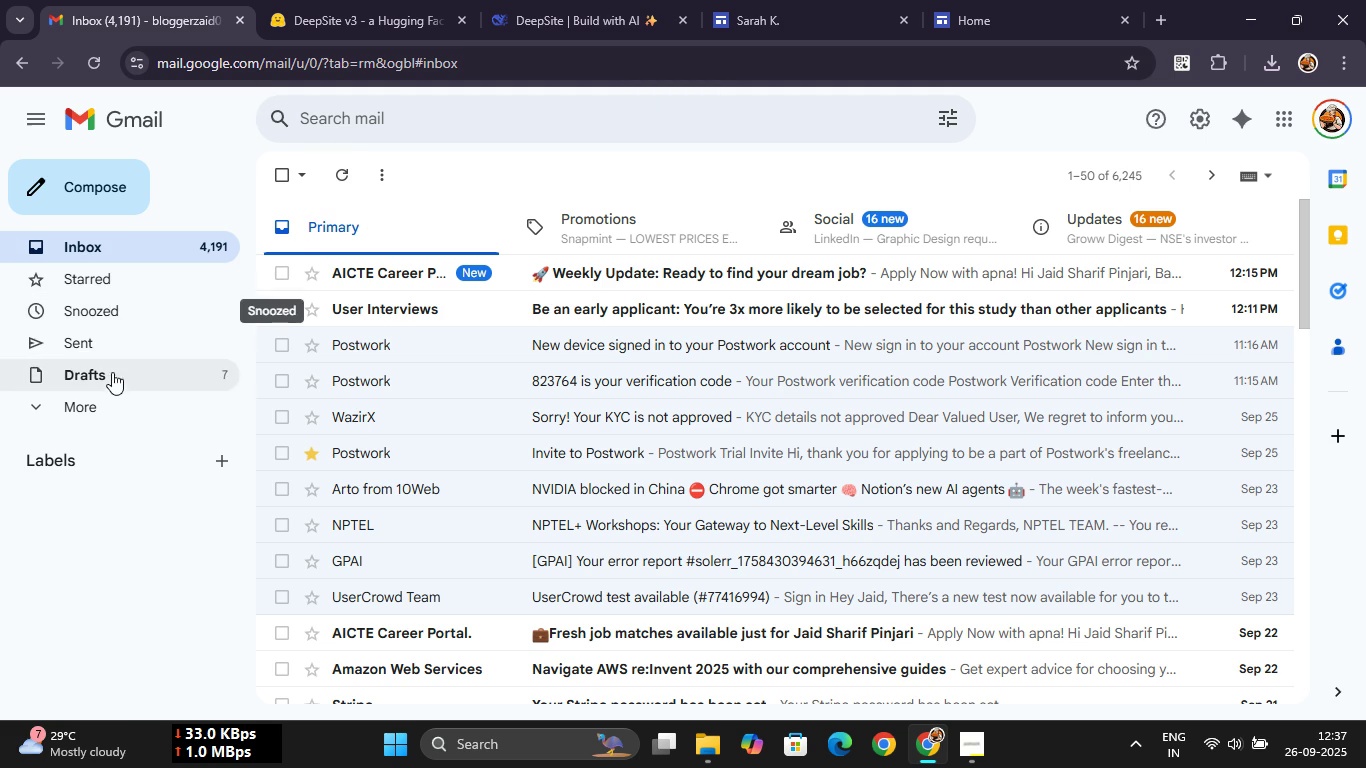 
left_click([120, 405])
 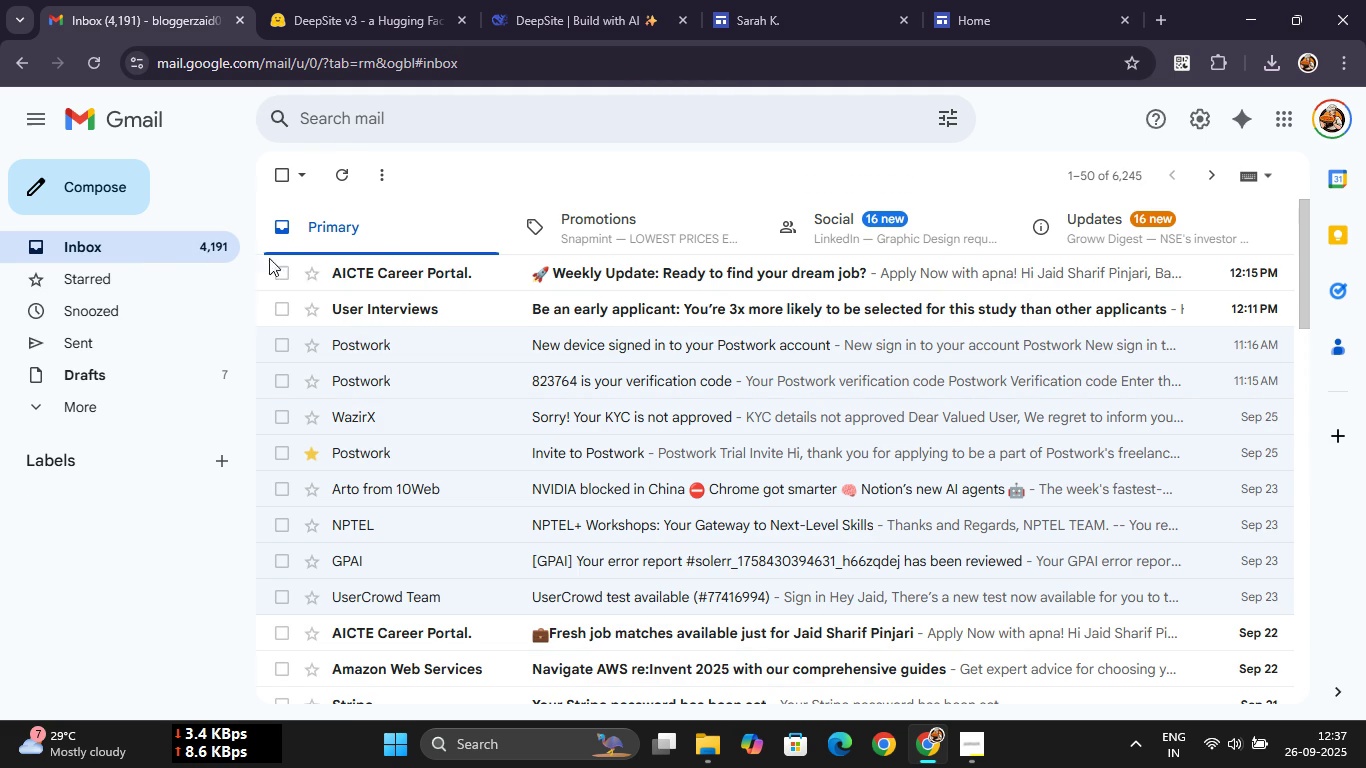 
wait(5.34)
 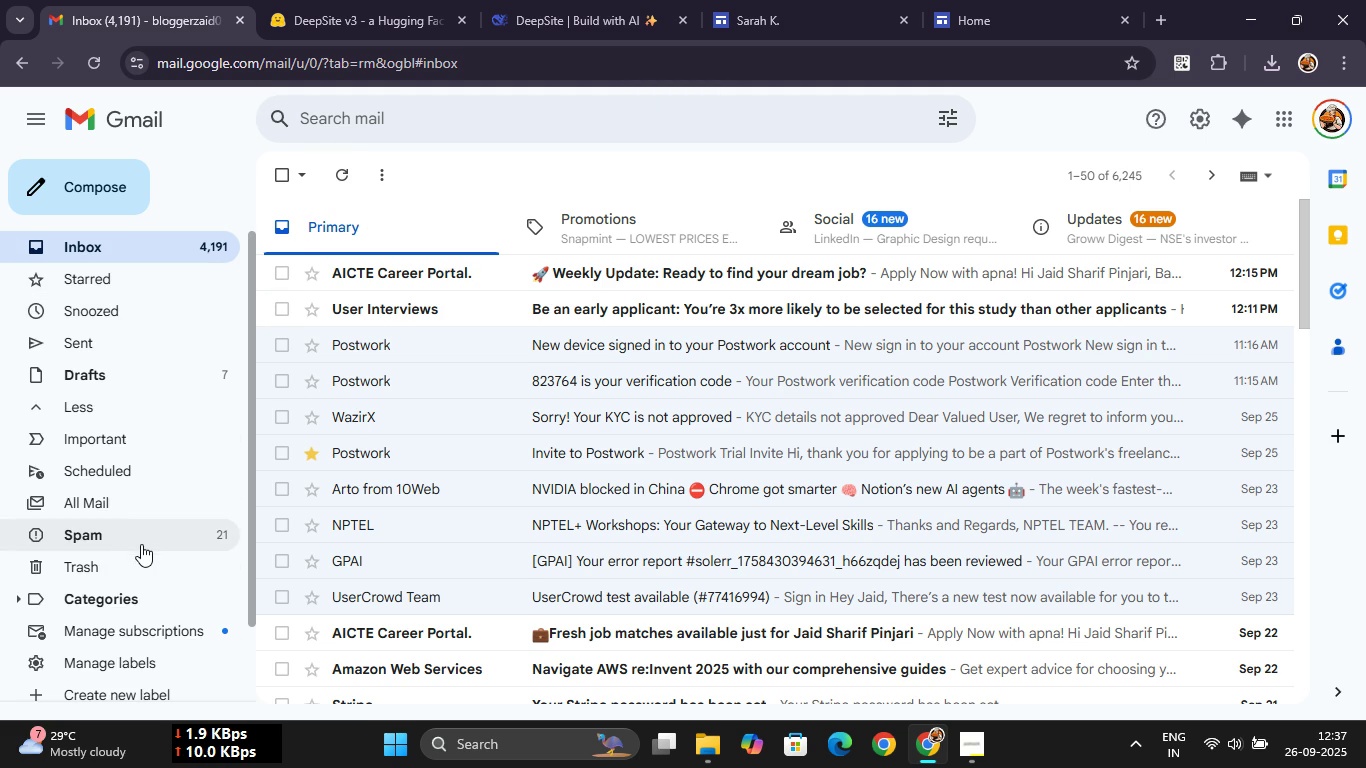 
left_click([453, 161])
 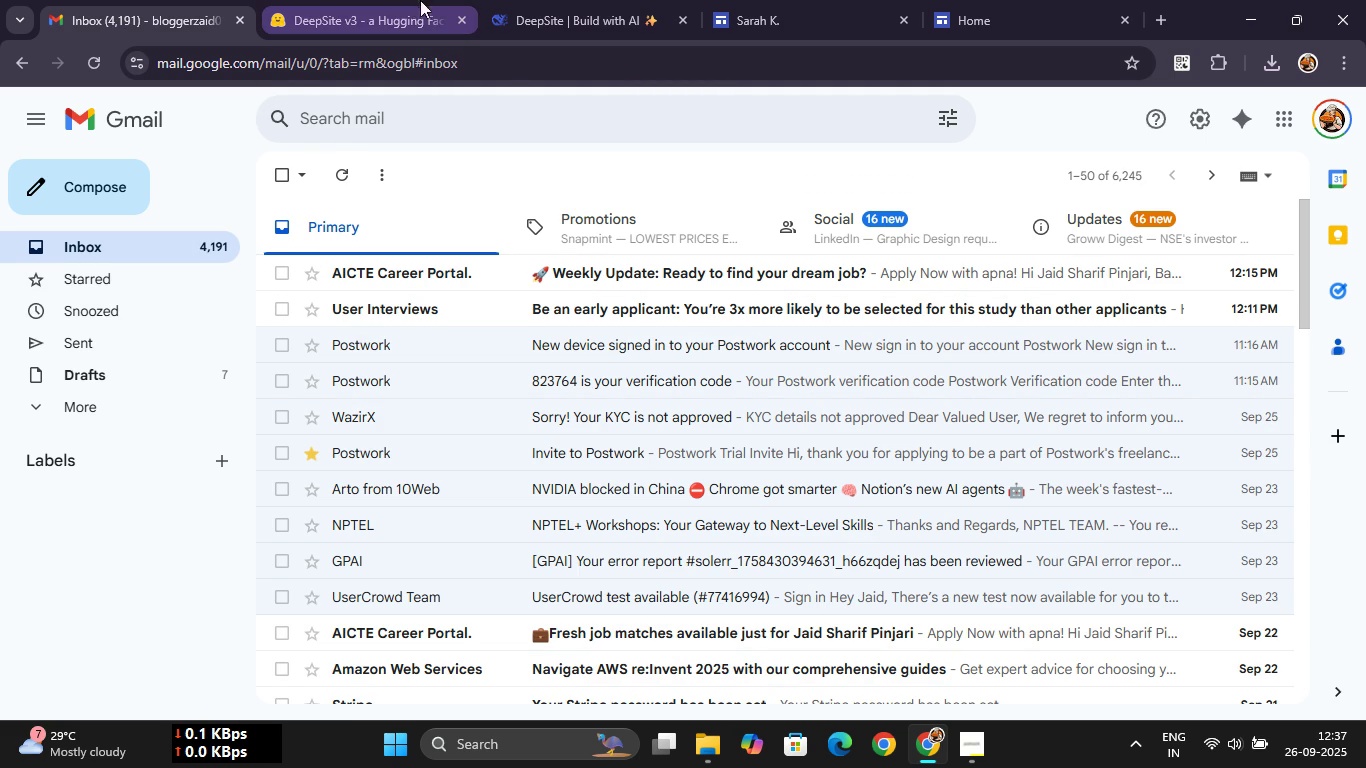 
left_click([422, 0])
 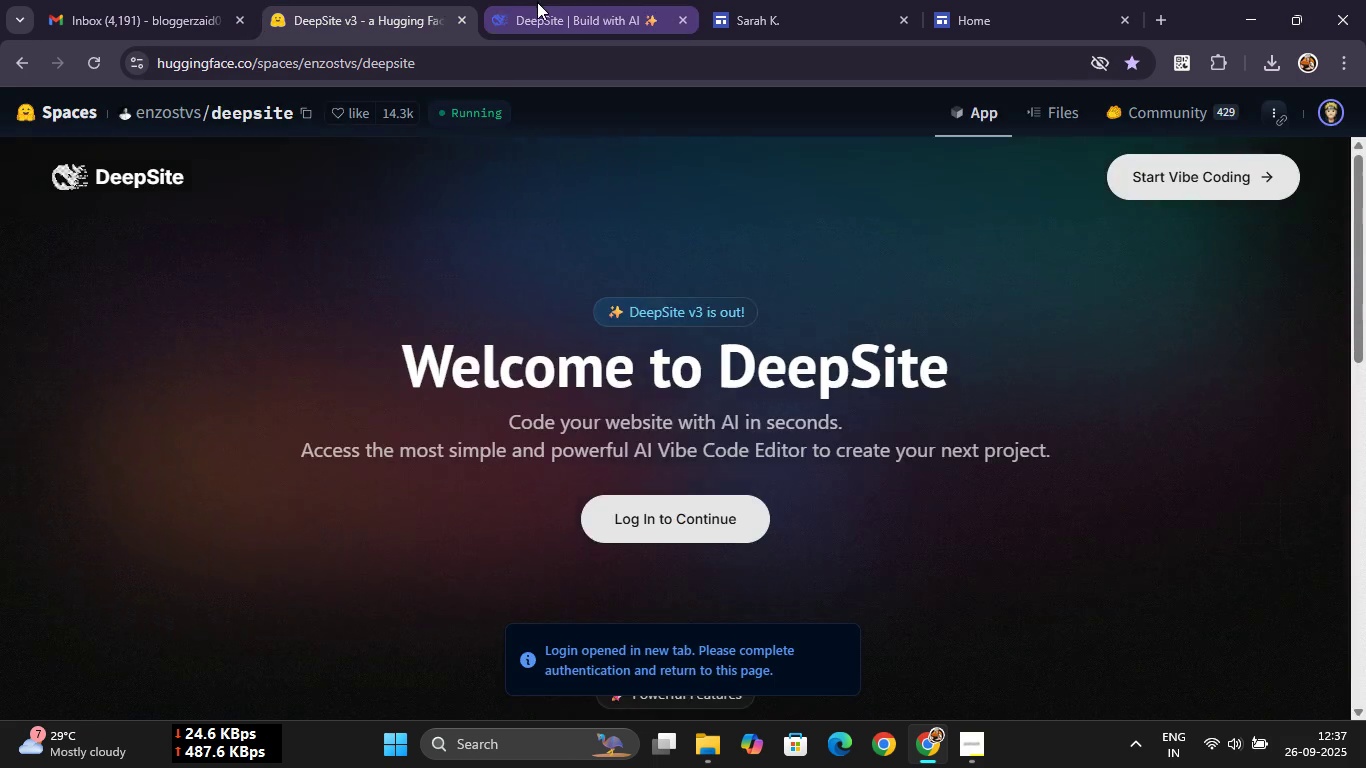 
left_click([537, 2])
 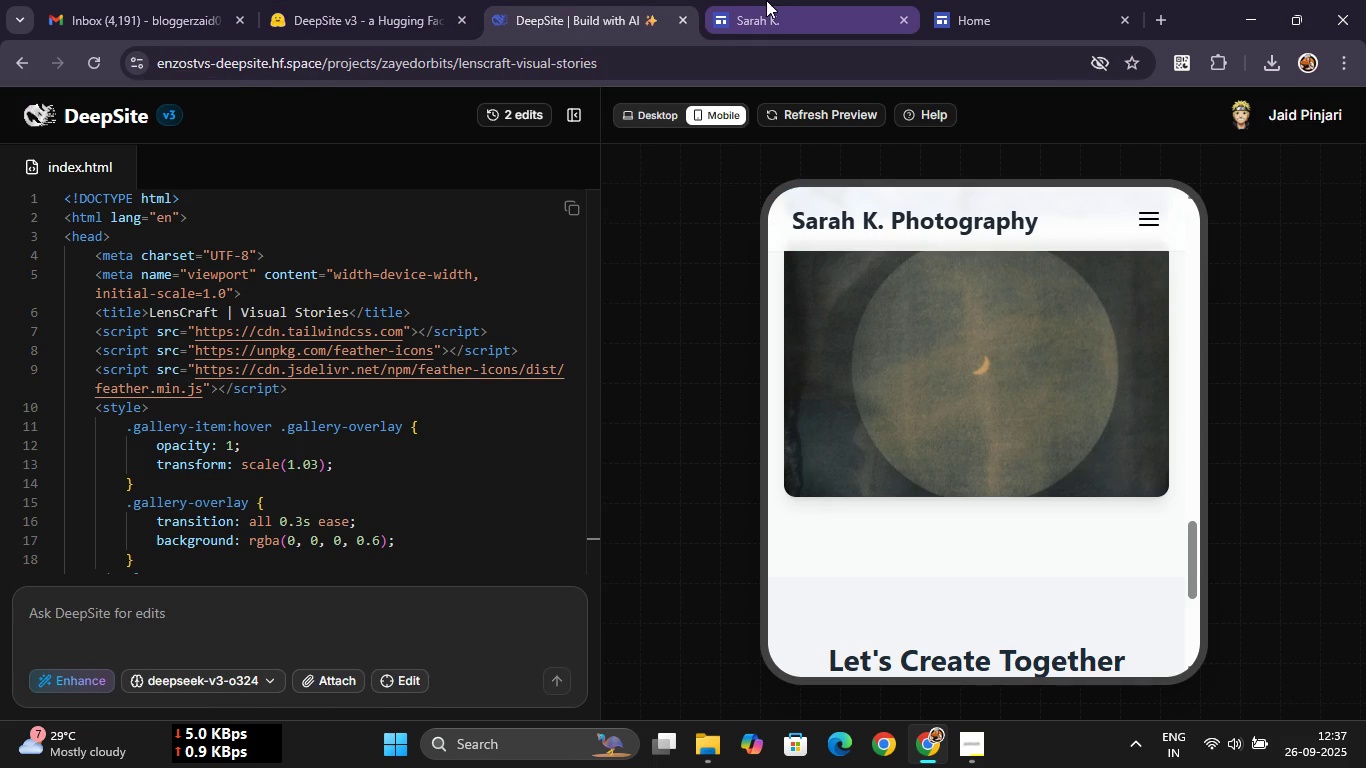 
left_click([766, 0])
 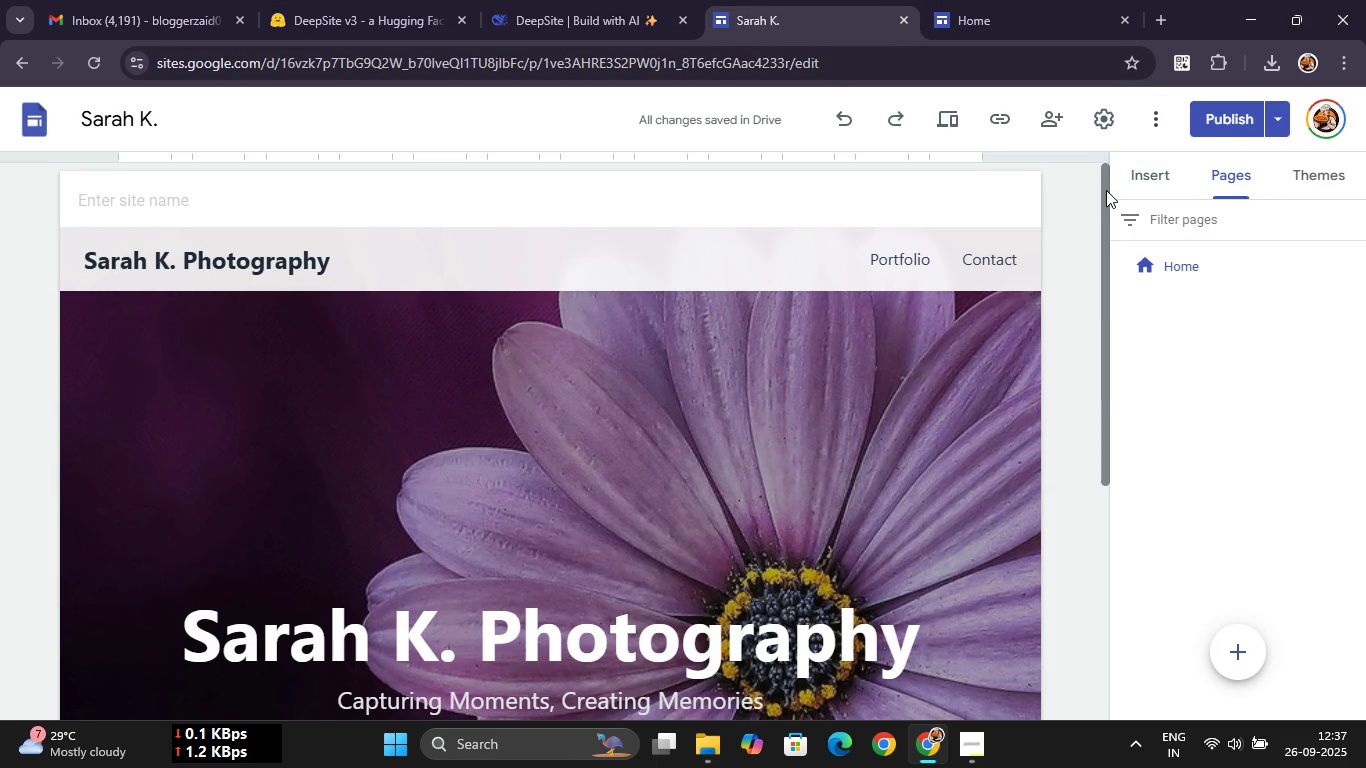 
wait(5.22)
 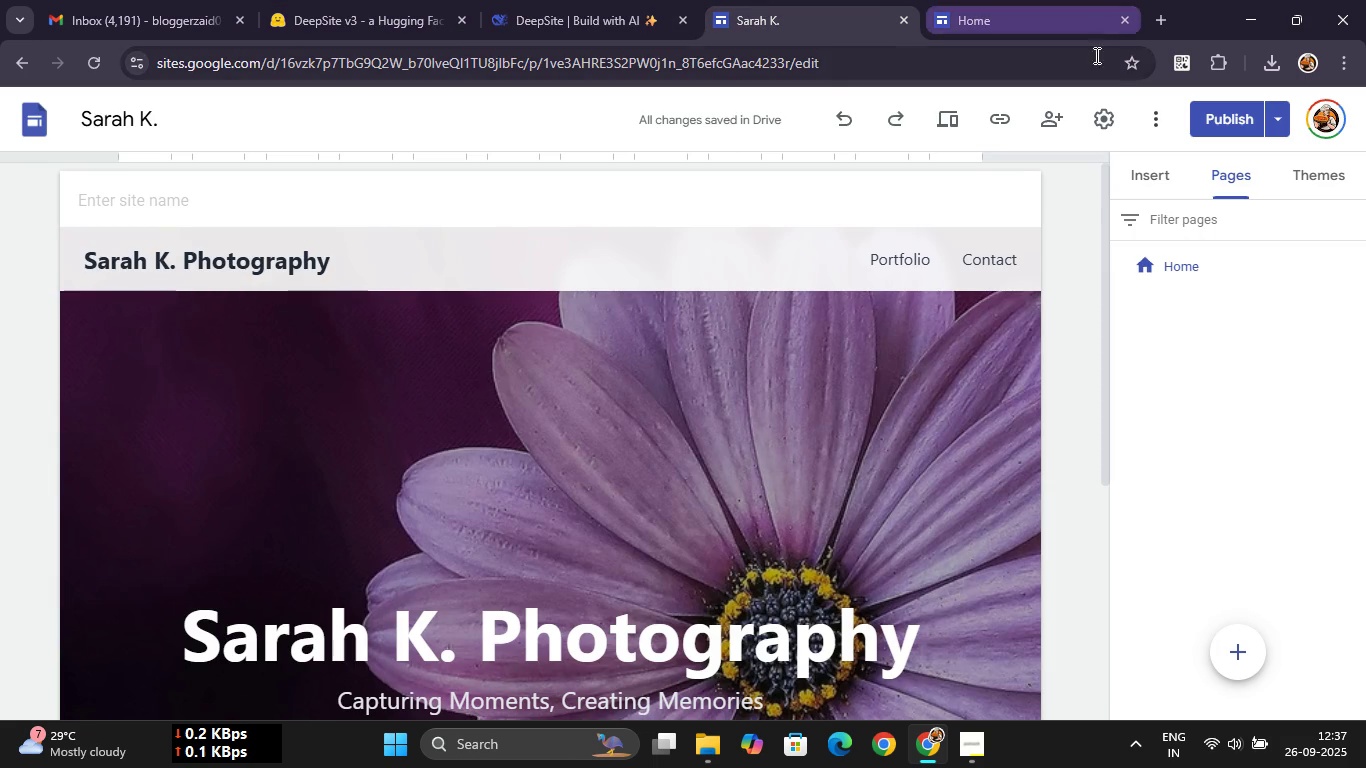 
left_click([1156, 138])
 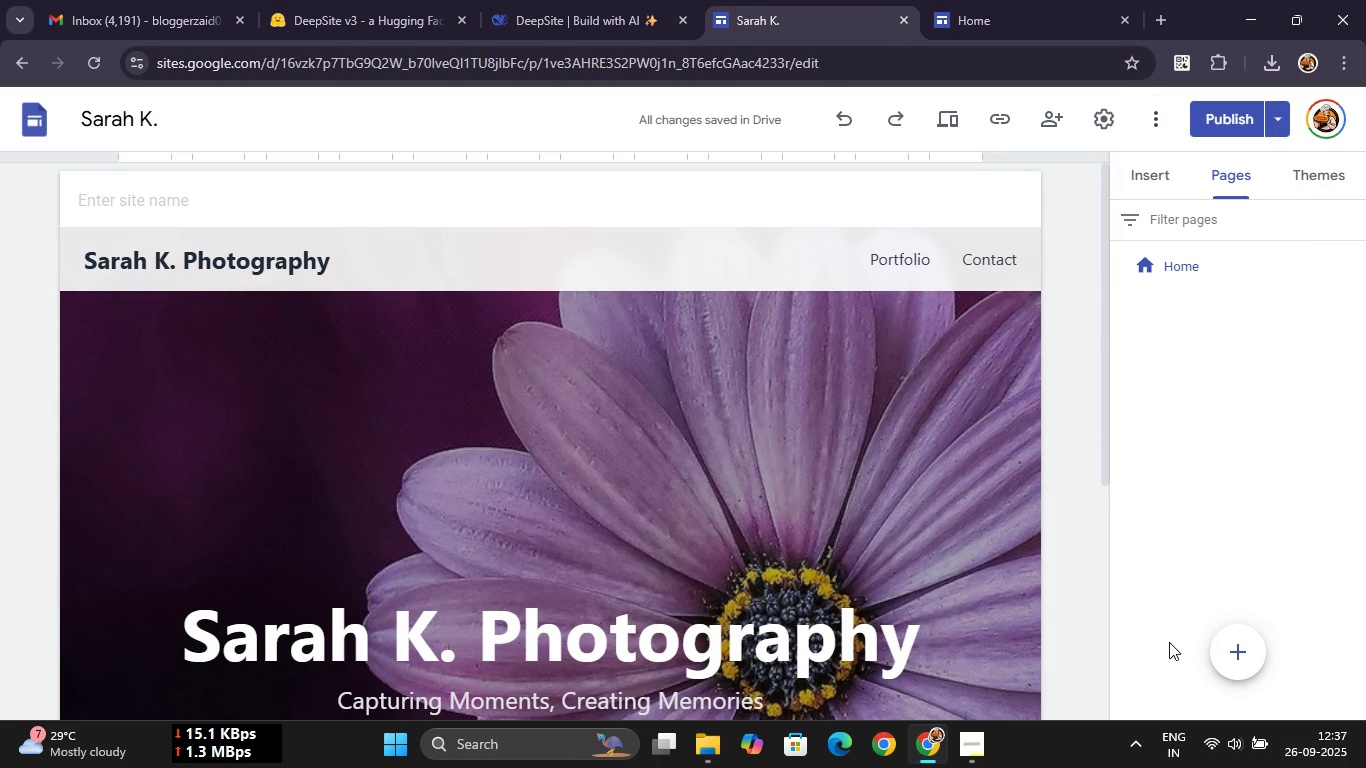 
wait(8.33)
 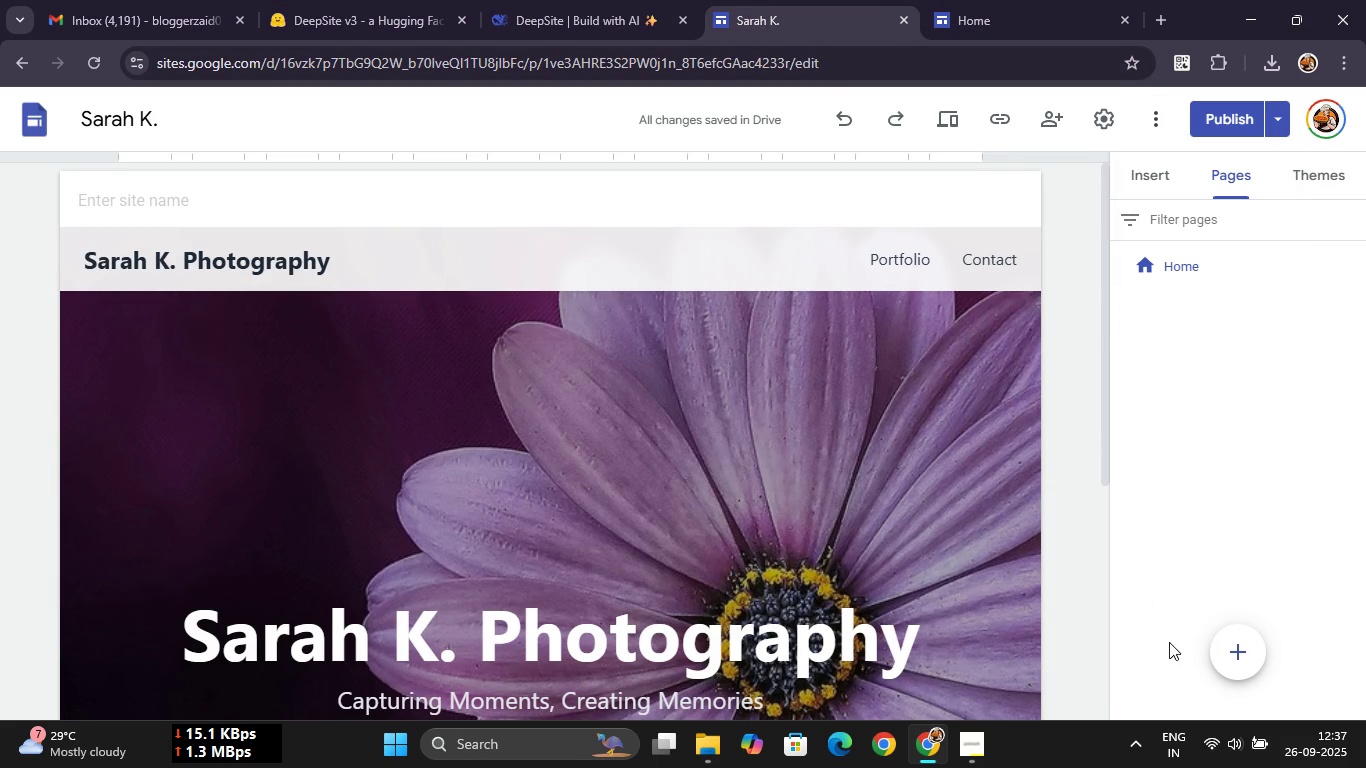 
left_click([978, 13])
 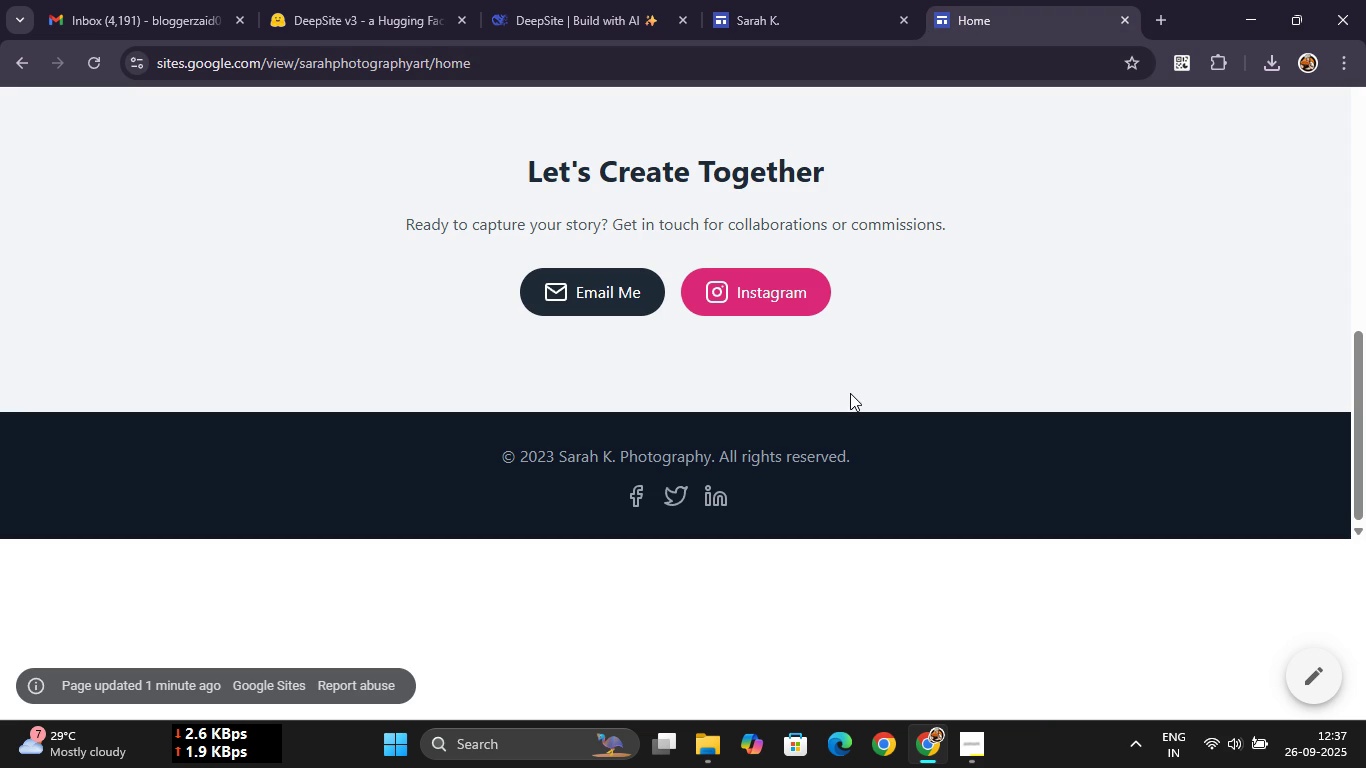 
scroll: coordinate [877, 296], scroll_direction: up, amount: 8.0